 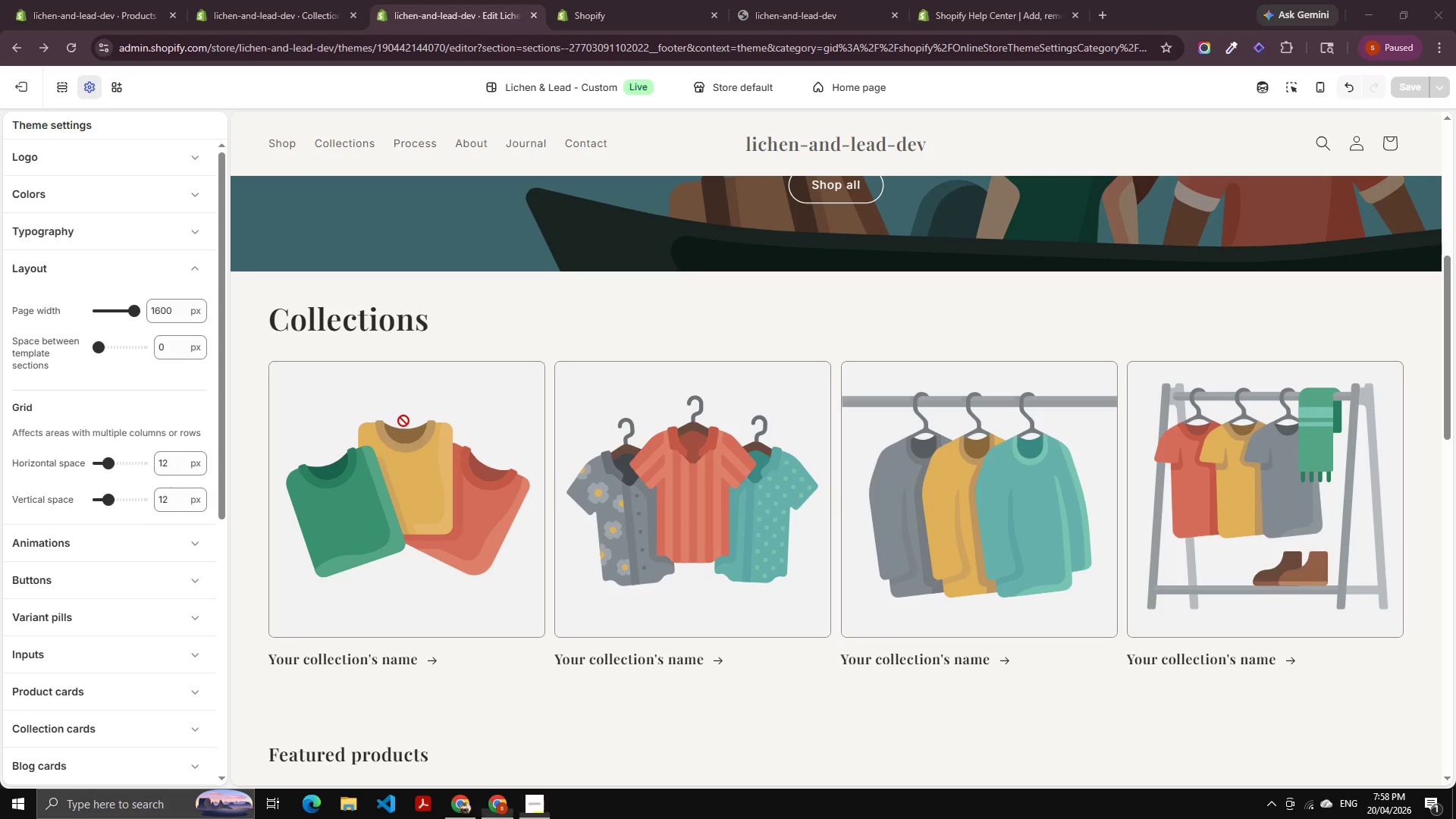 
scroll: coordinate [541, 280], scroll_direction: up, amount: 19.0
 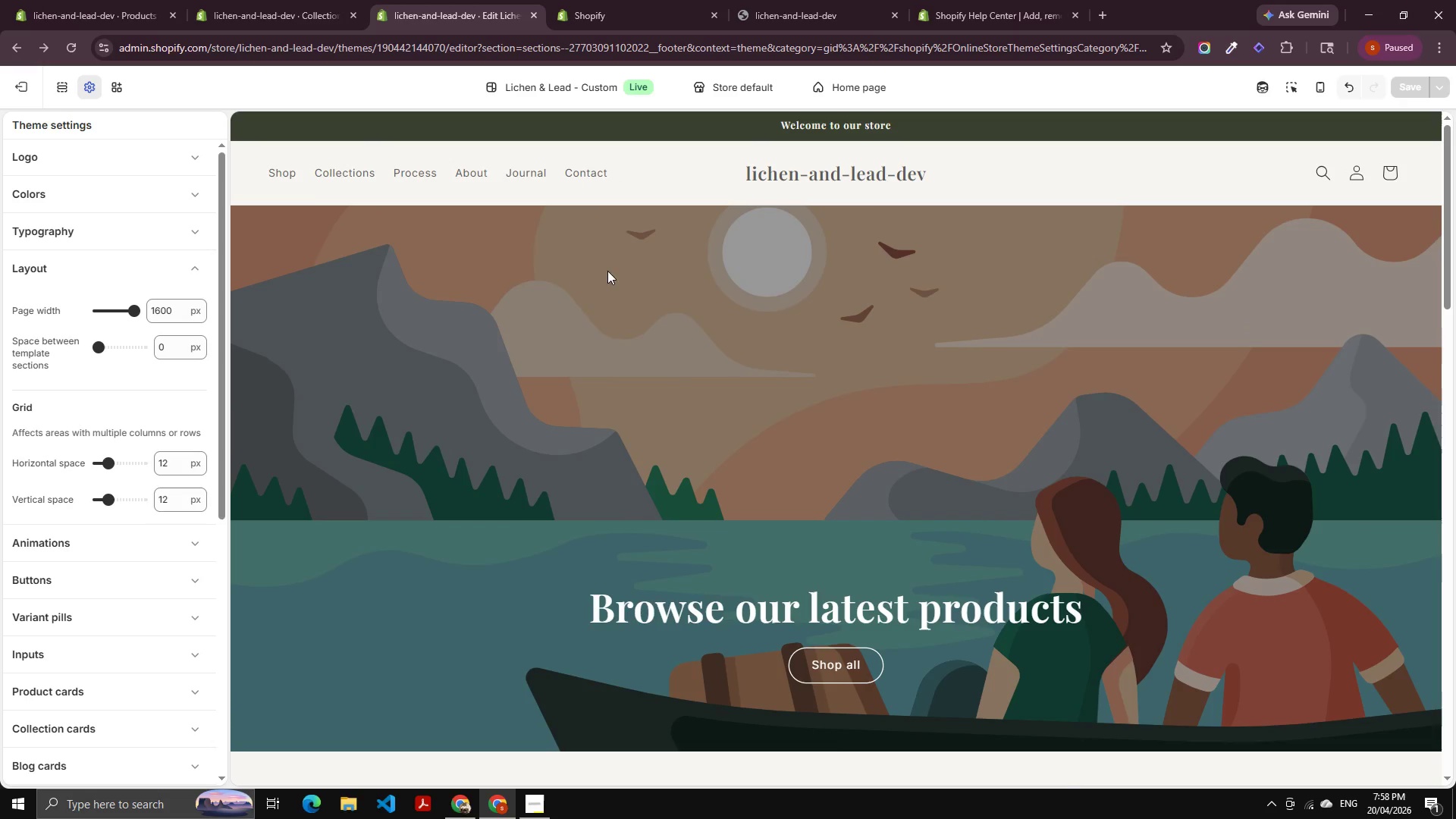 
scroll: coordinate [456, 221], scroll_direction: down, amount: 1.0
 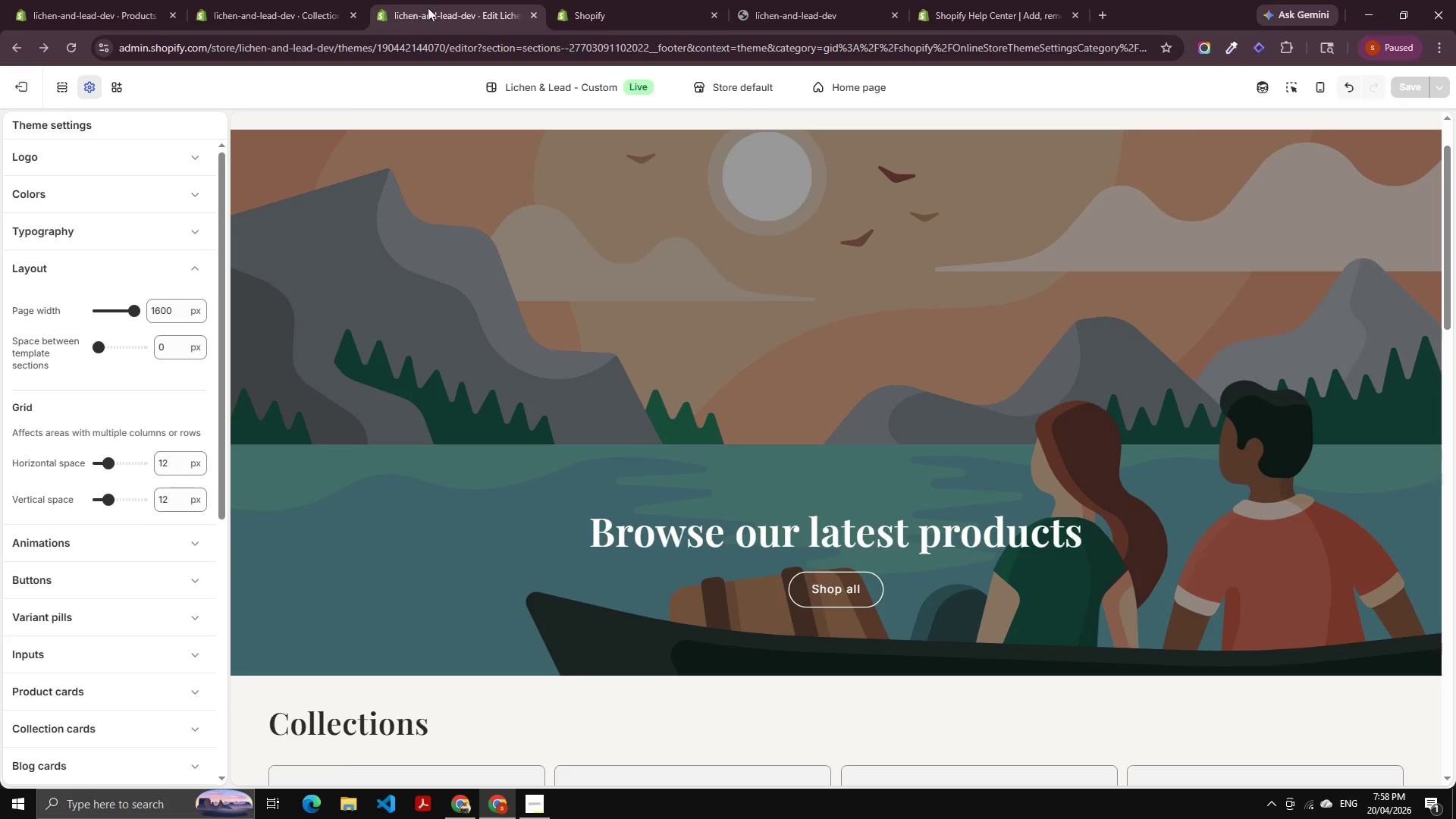 
left_click([599, 0])
 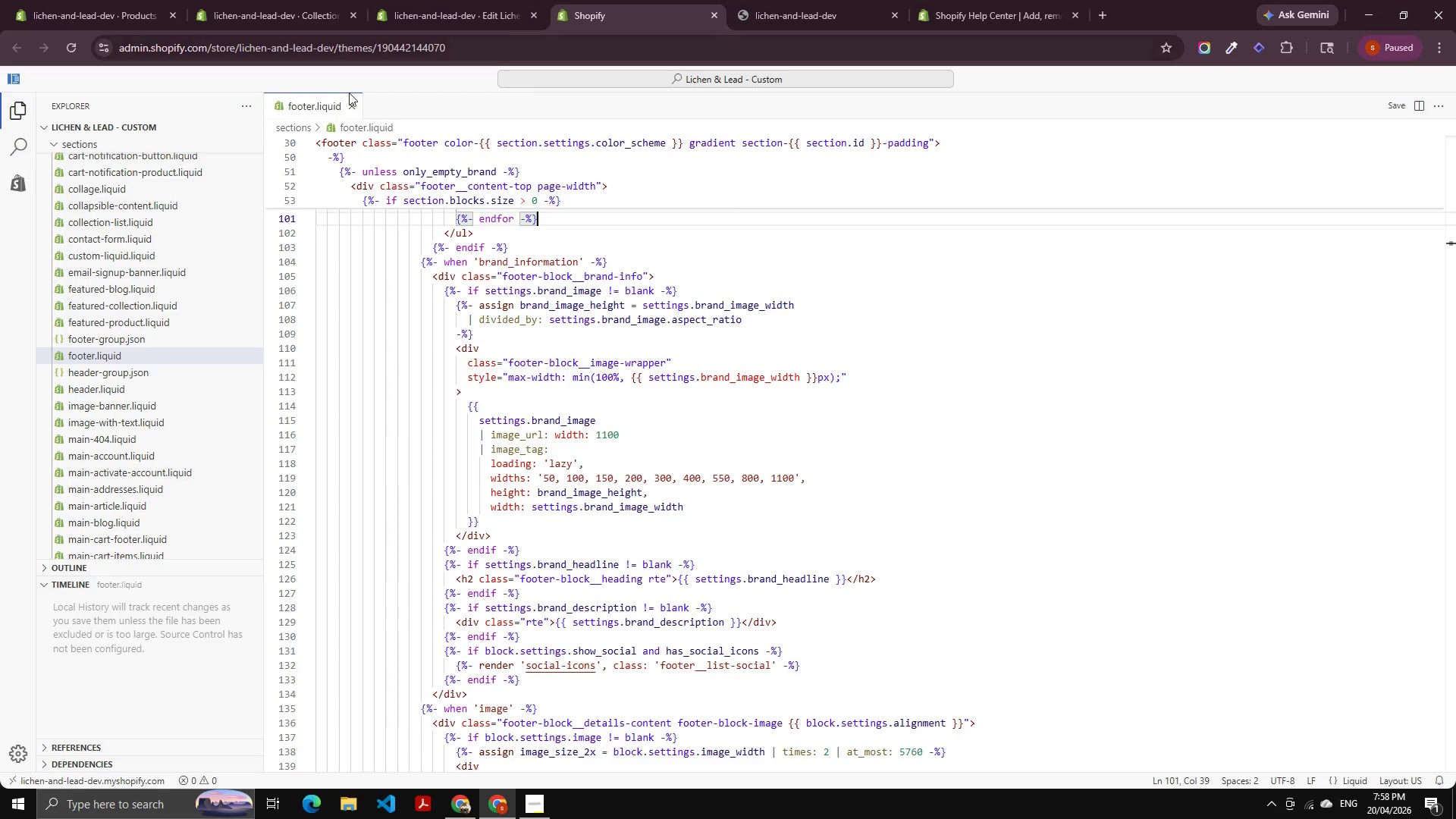 
key(Alt+AltLeft)
 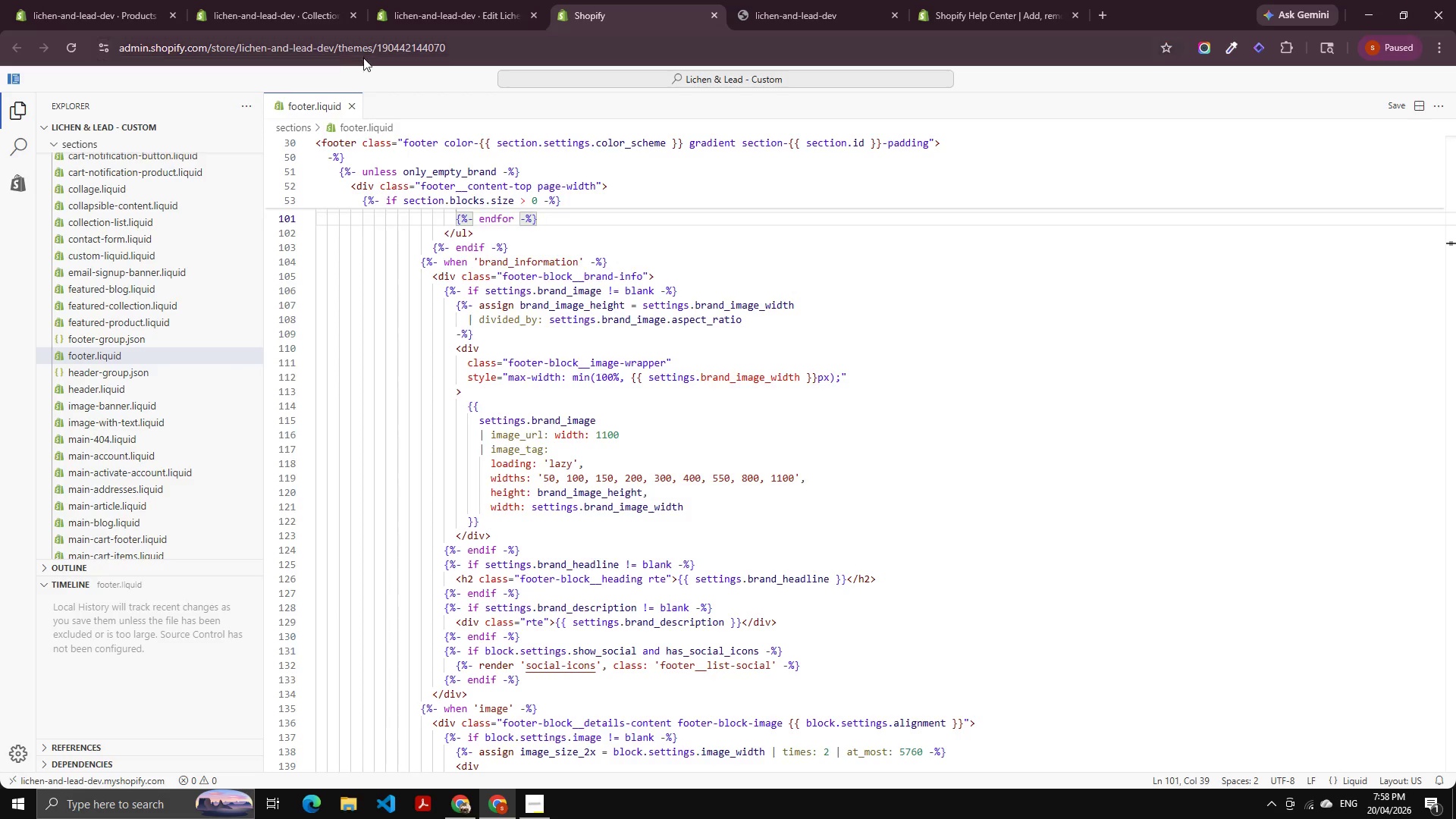 
key(Alt+Tab)